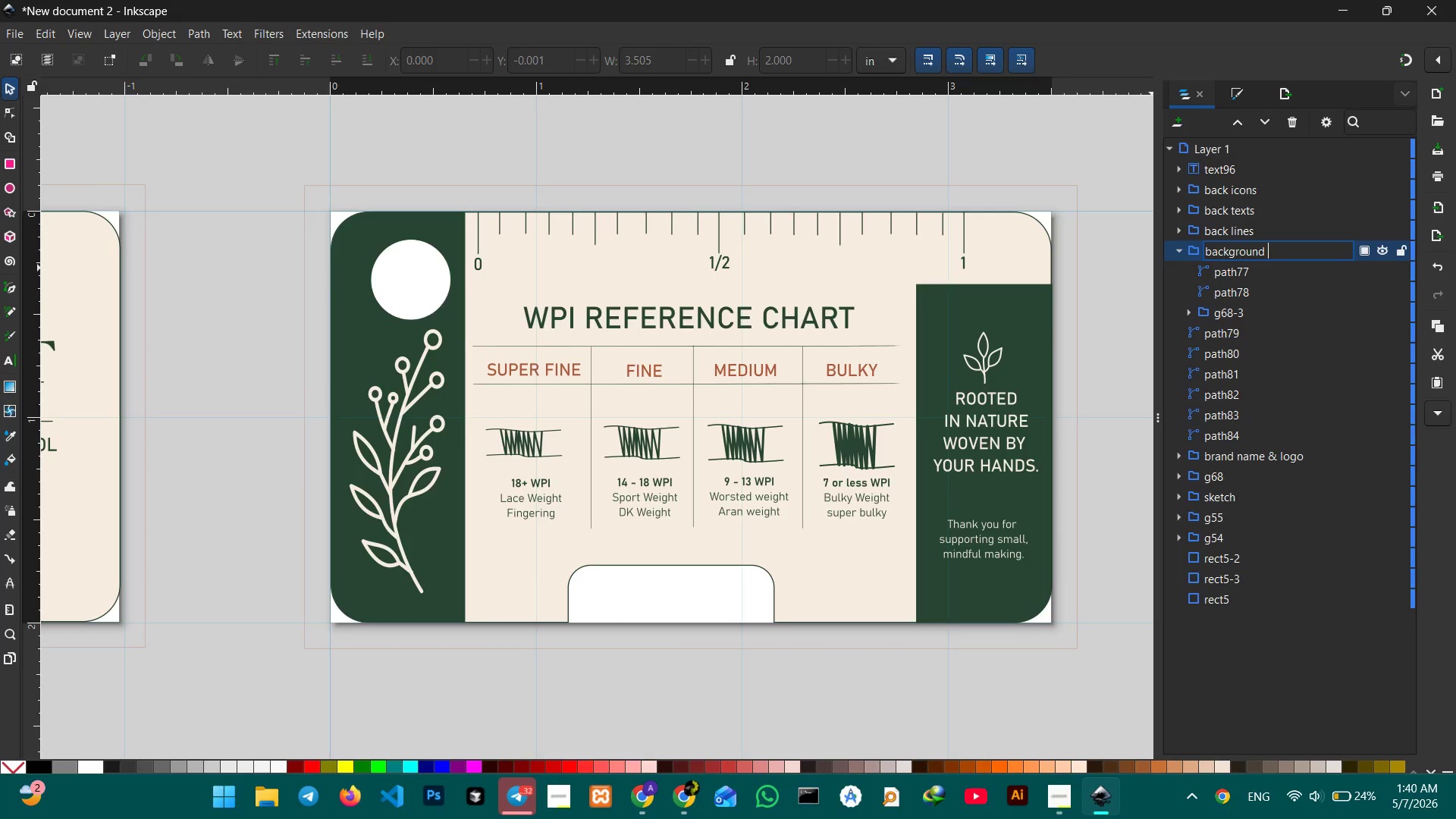 
key(Enter)
 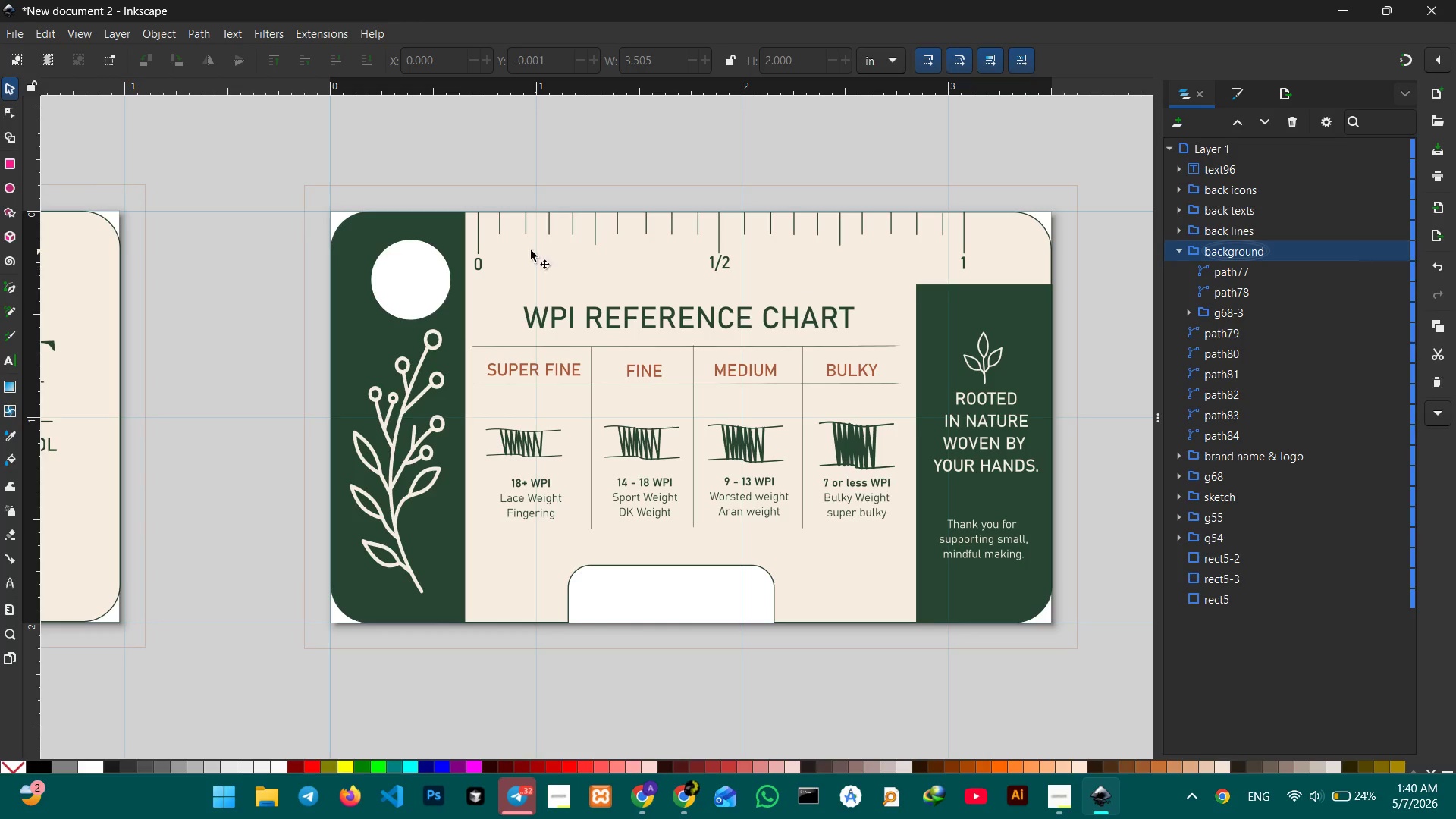 
left_click([375, 199])
 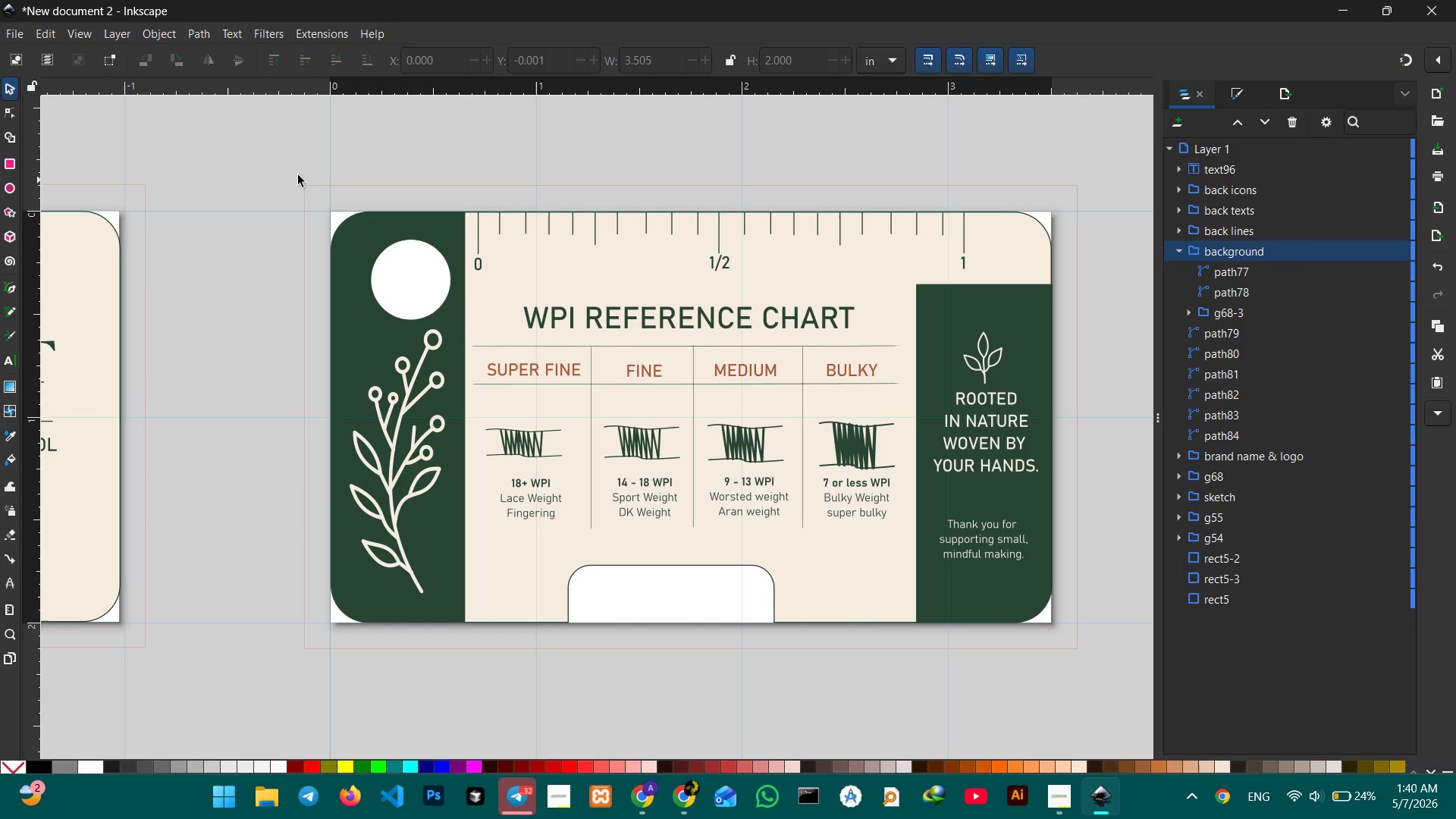 
left_click_drag(start_coordinate=[278, 170], to_coordinate=[1112, 645])
 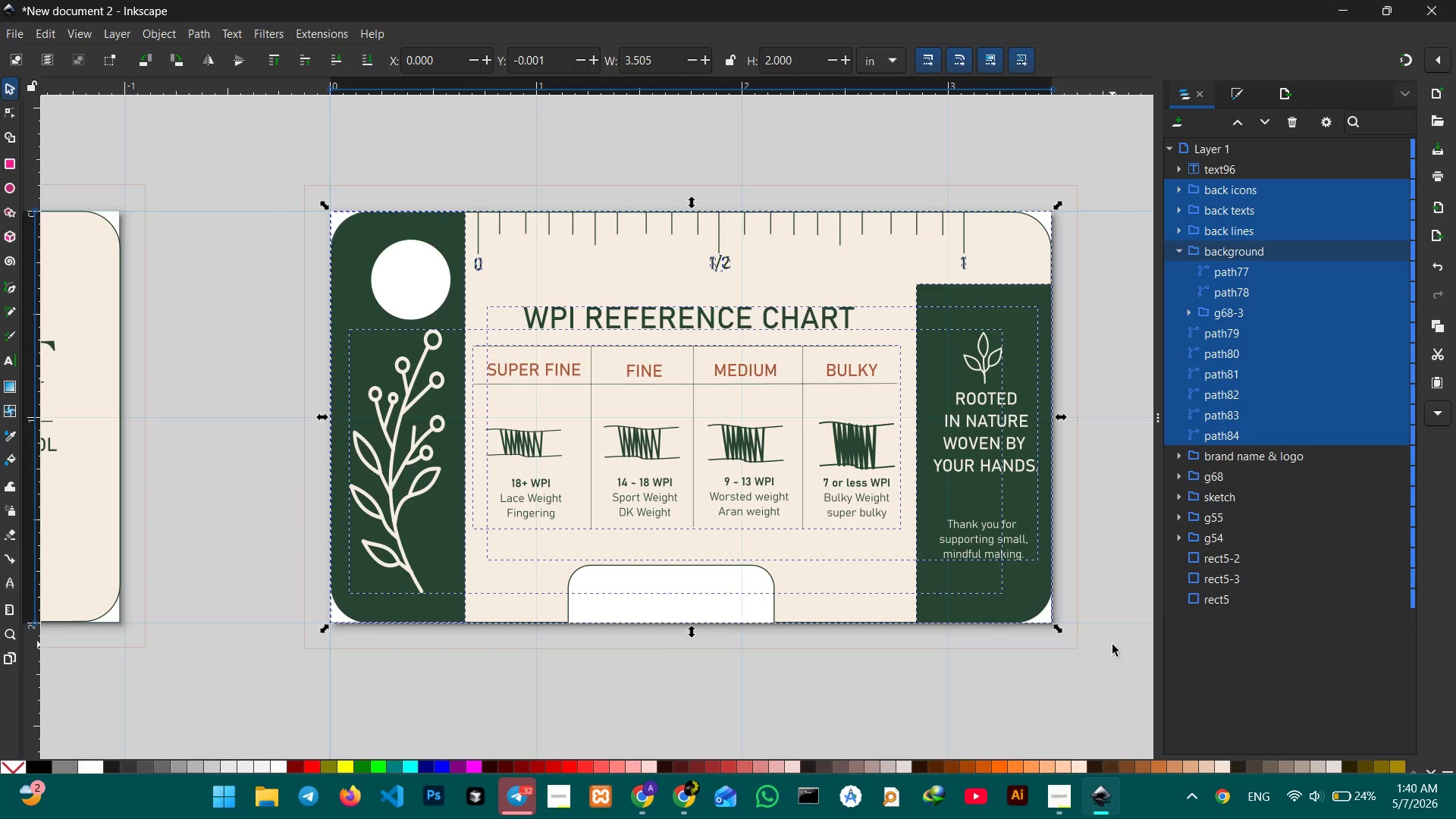 
key(Control+G)
 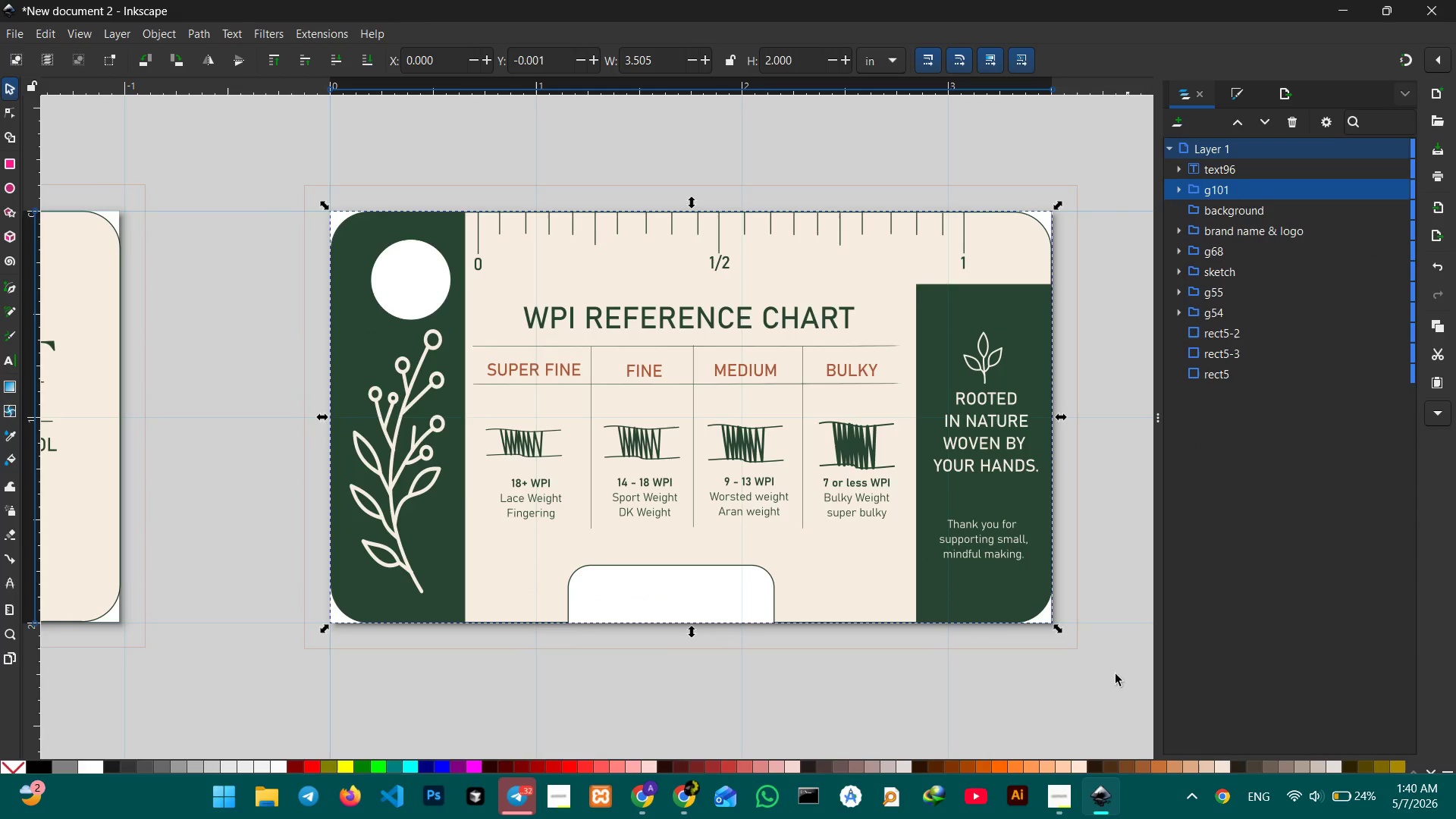 
left_click([1062, 792])